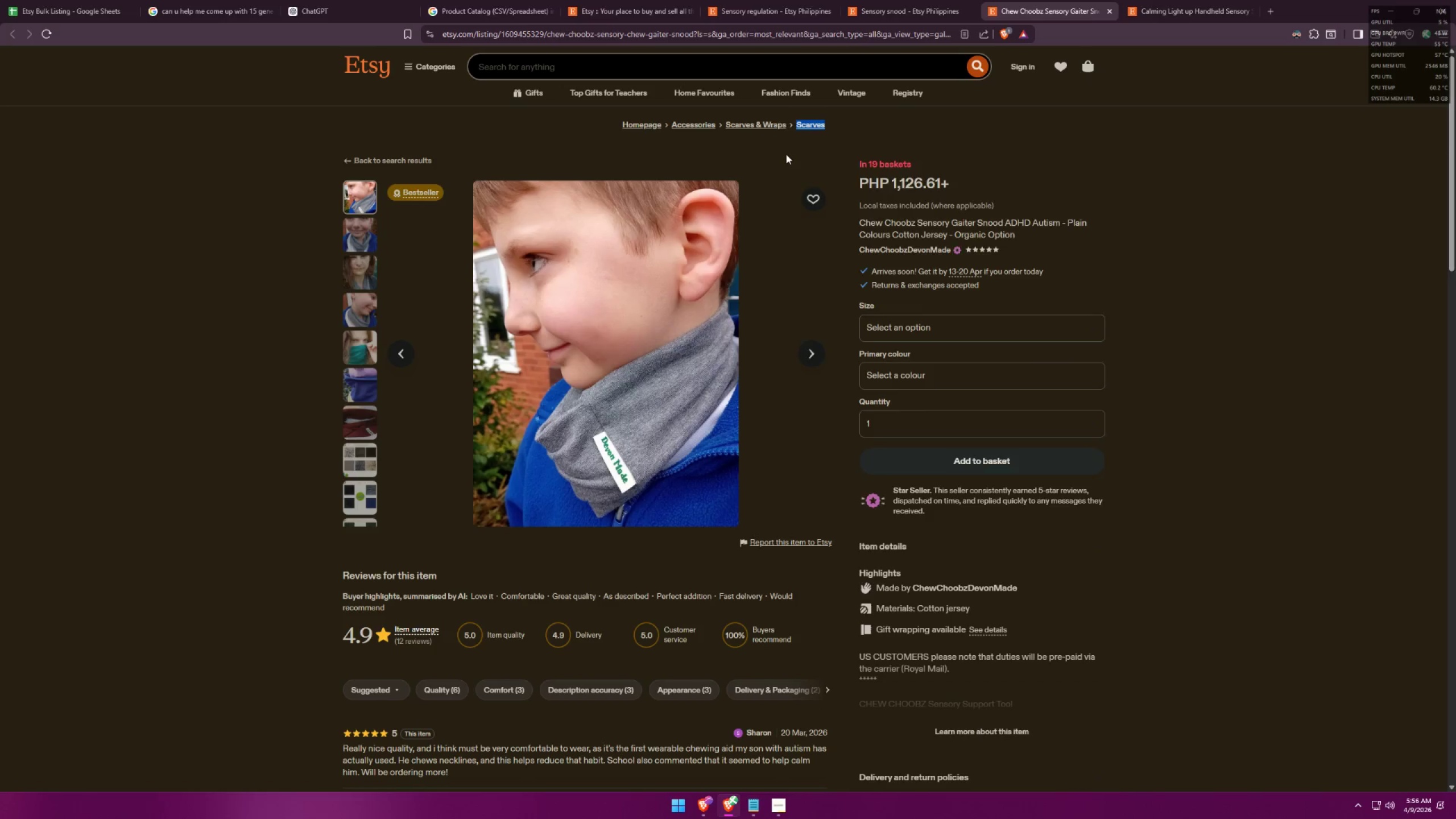 
key(Alt+Tab)
 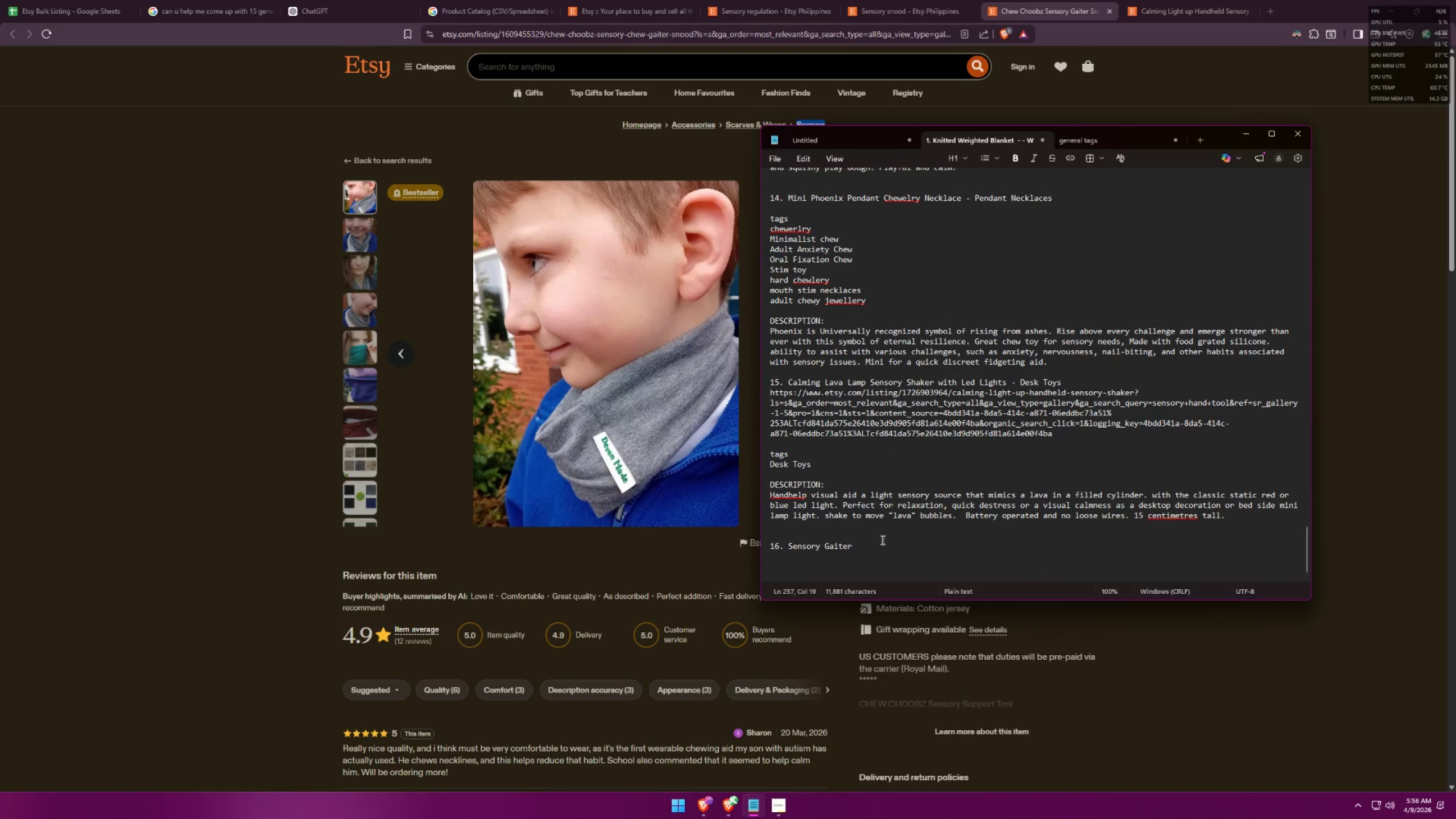 
key(Space)
 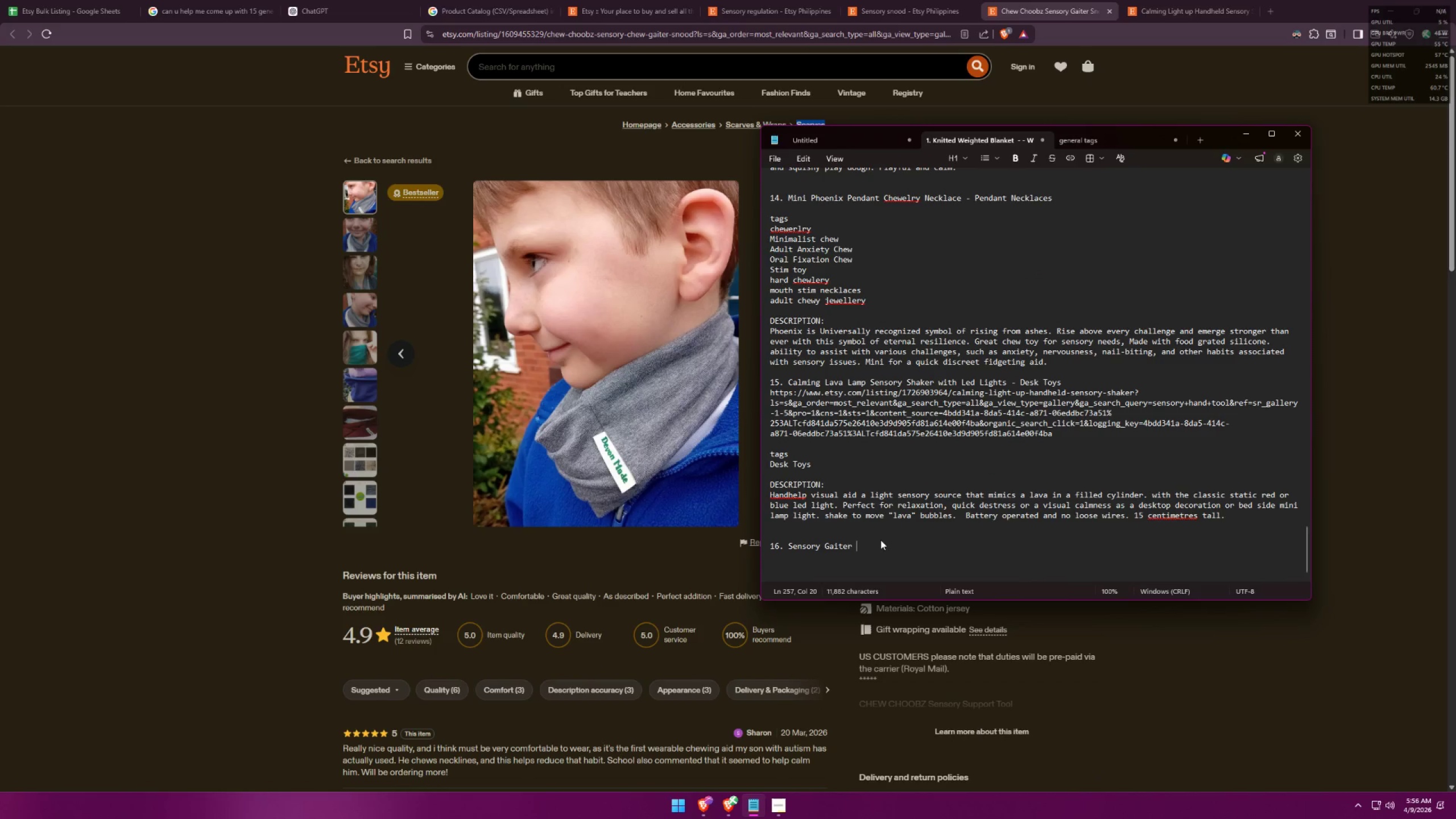 
key(Equal)
 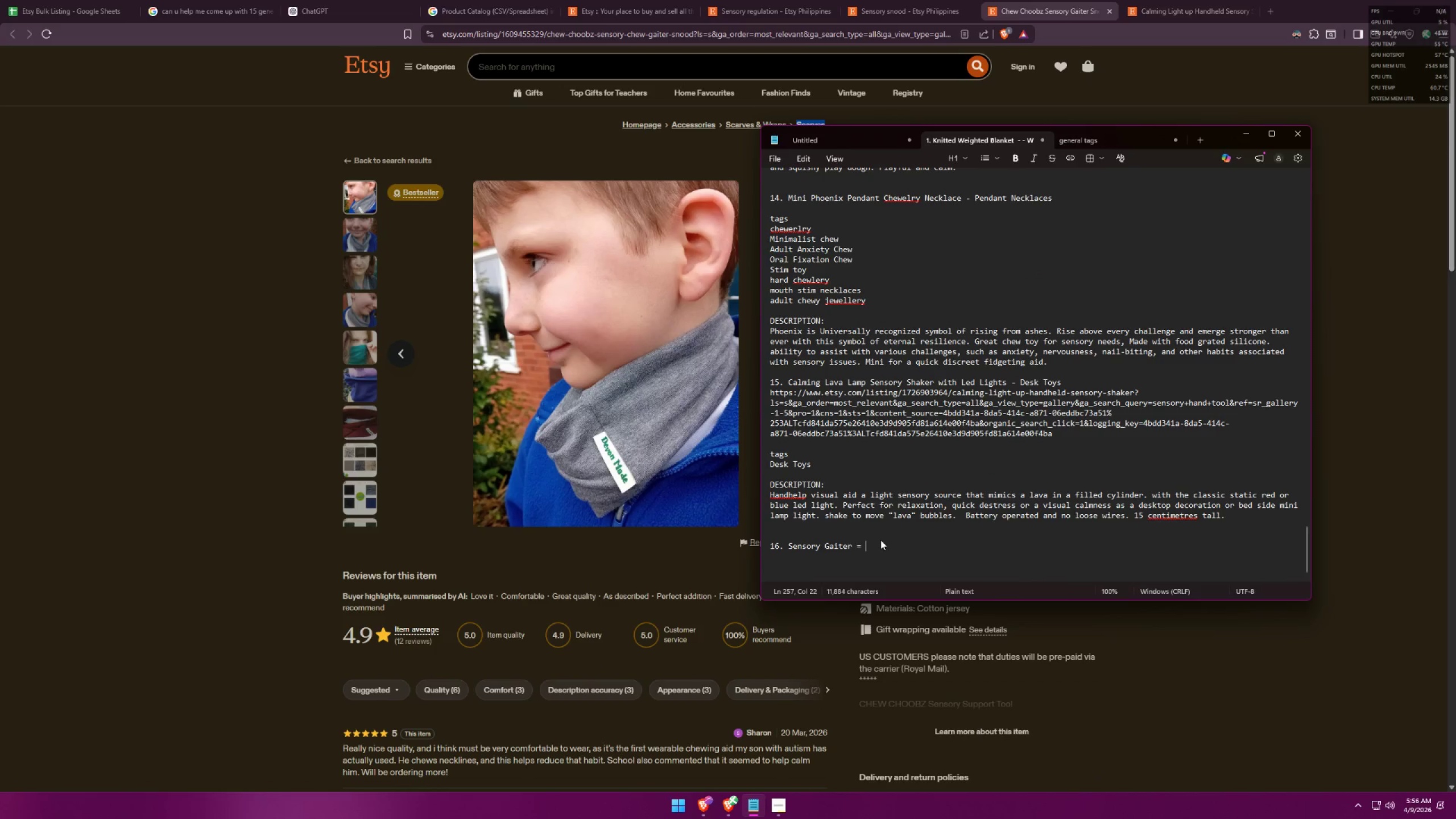 
key(Space)
 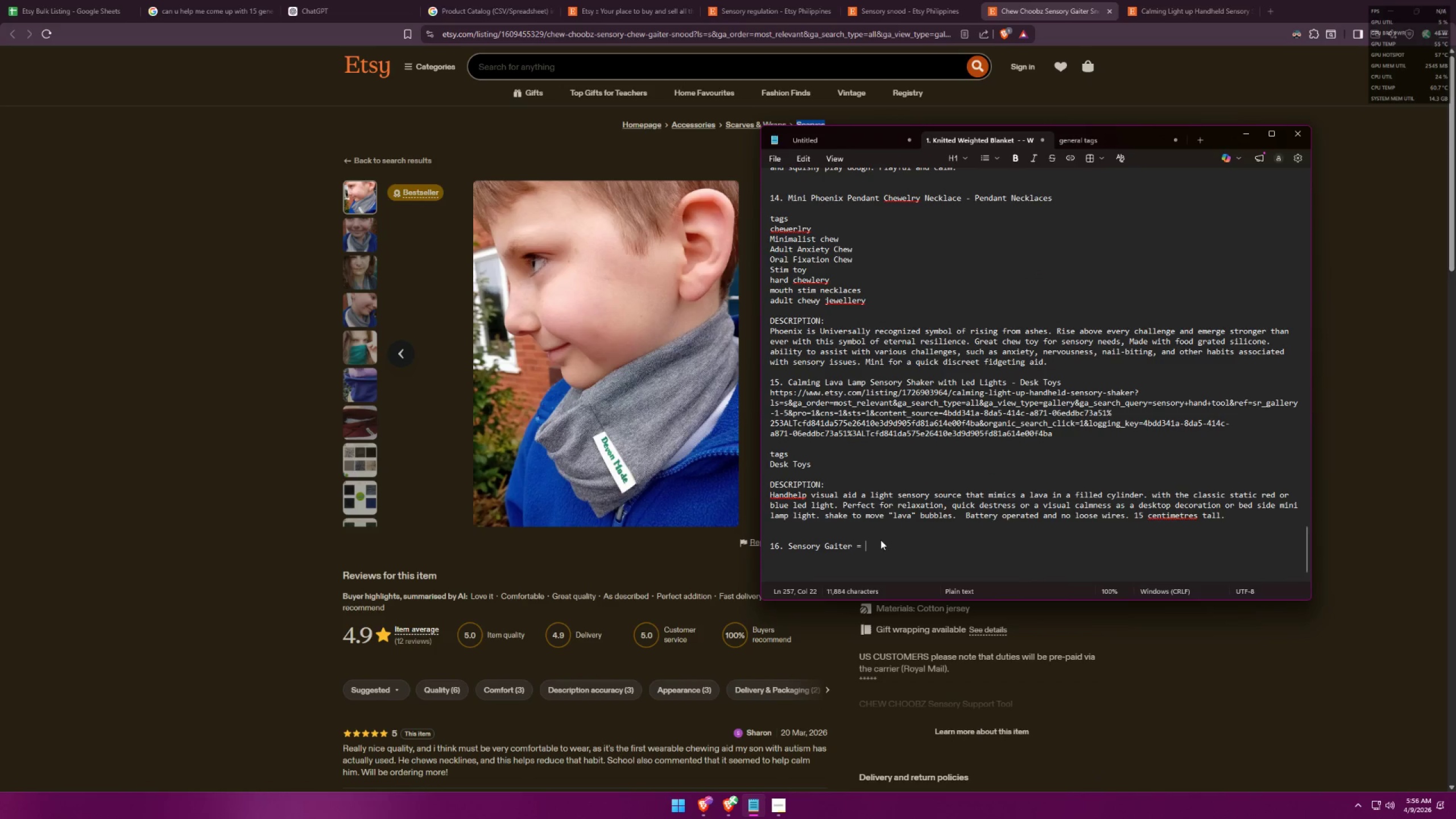 
key(Control+ControlLeft)
 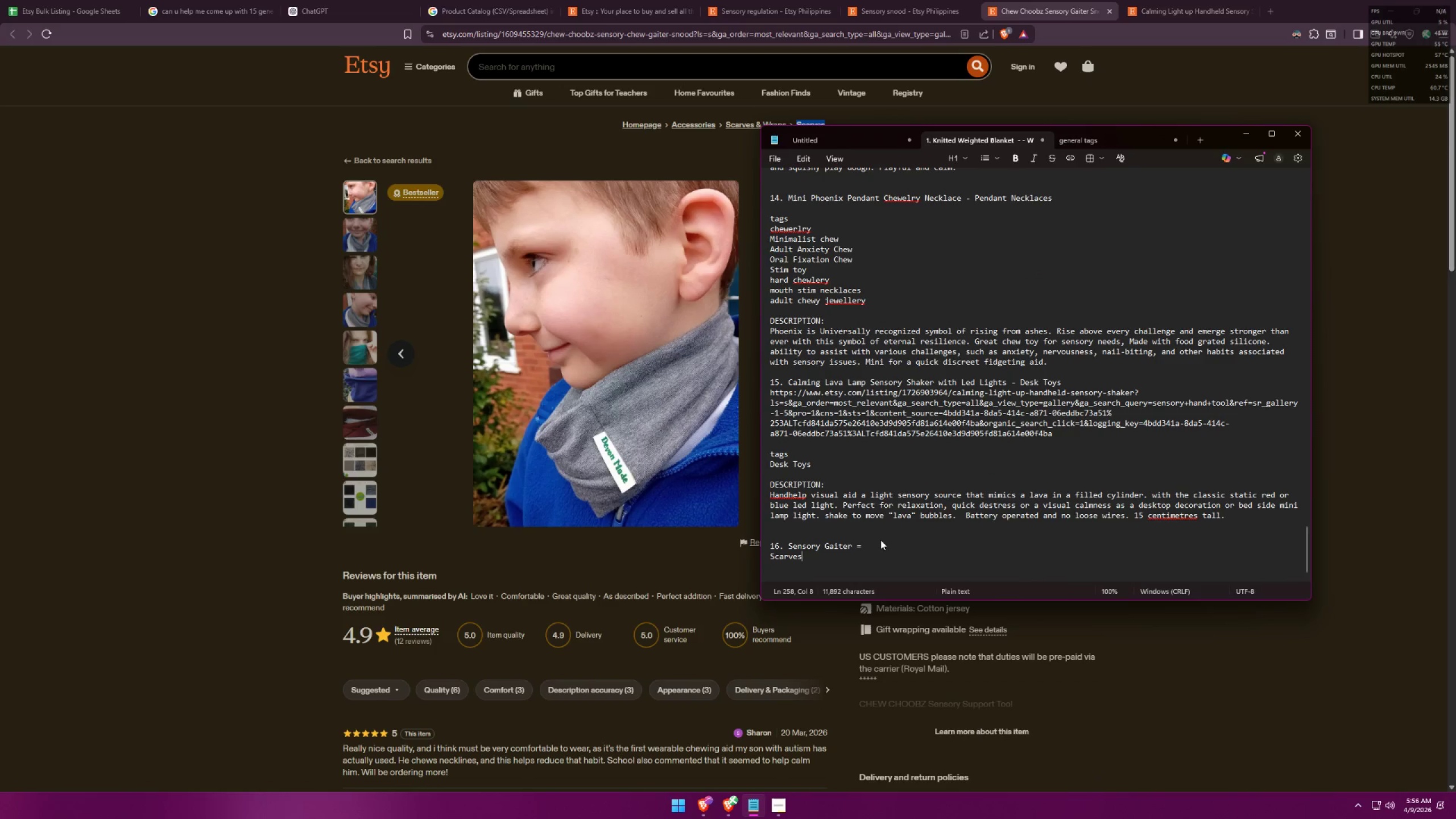 
key(Control+V)
 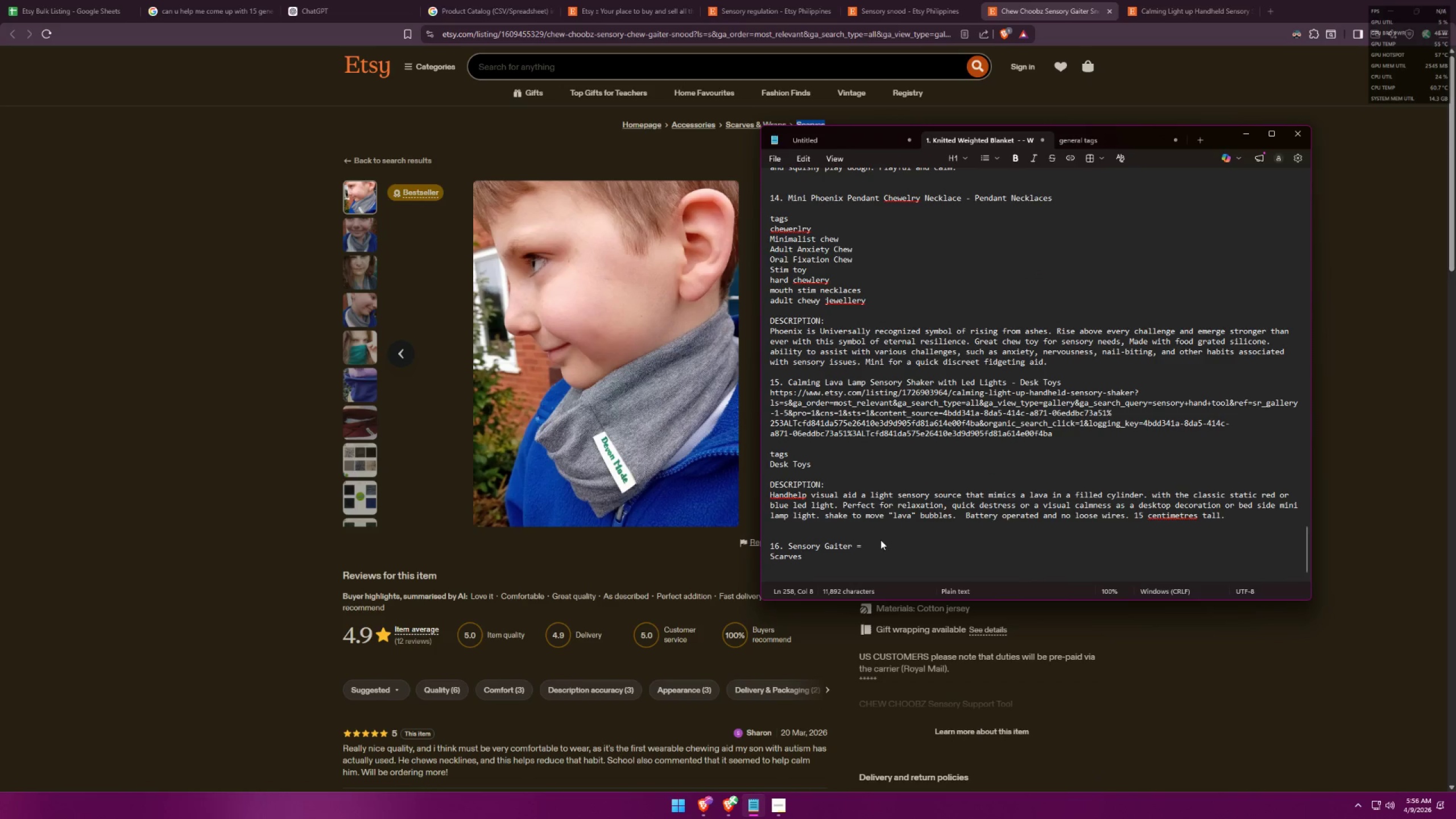 
key(Backspace)
 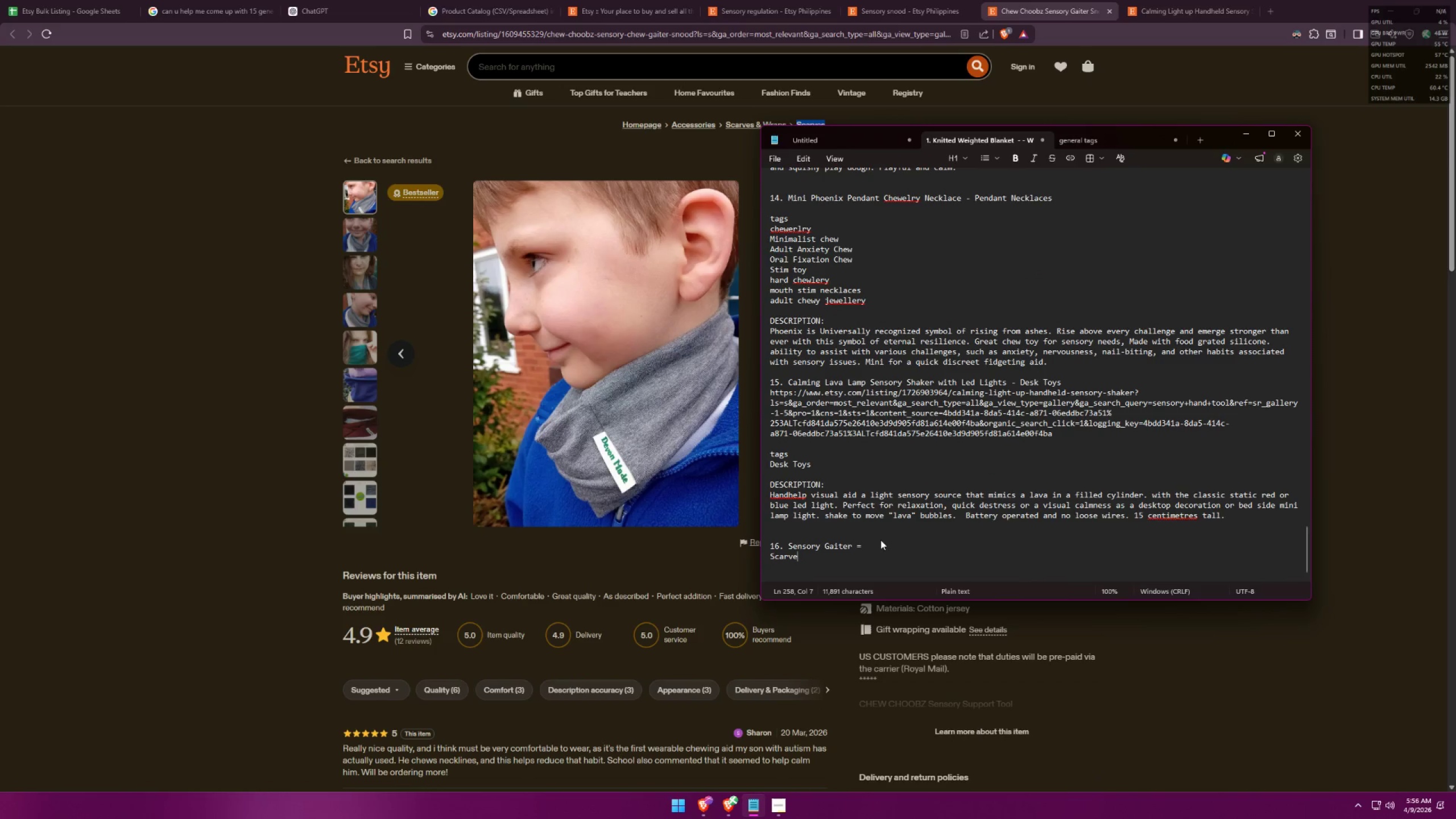 
key(Backspace)
 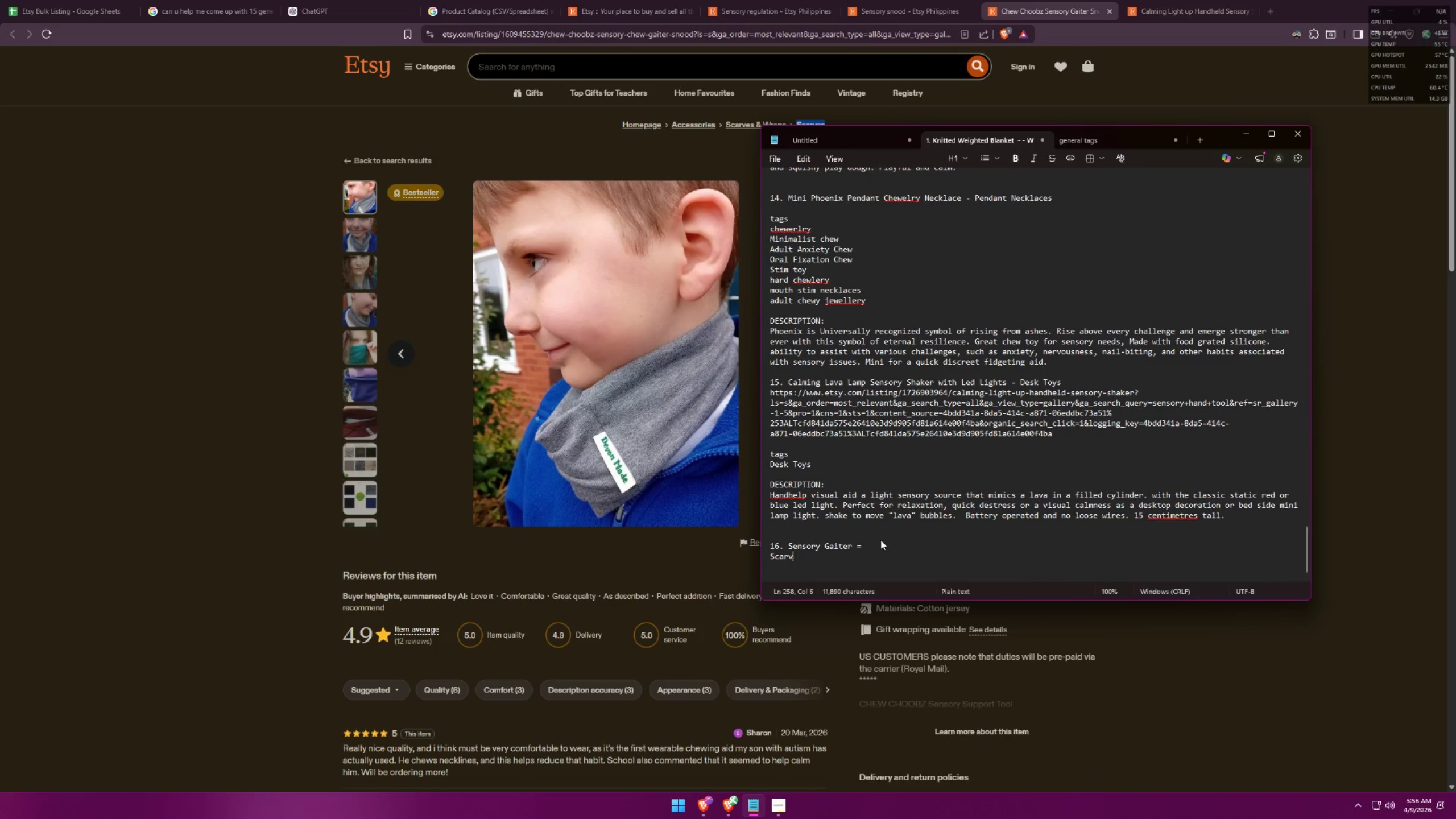 
key(Backspace)
 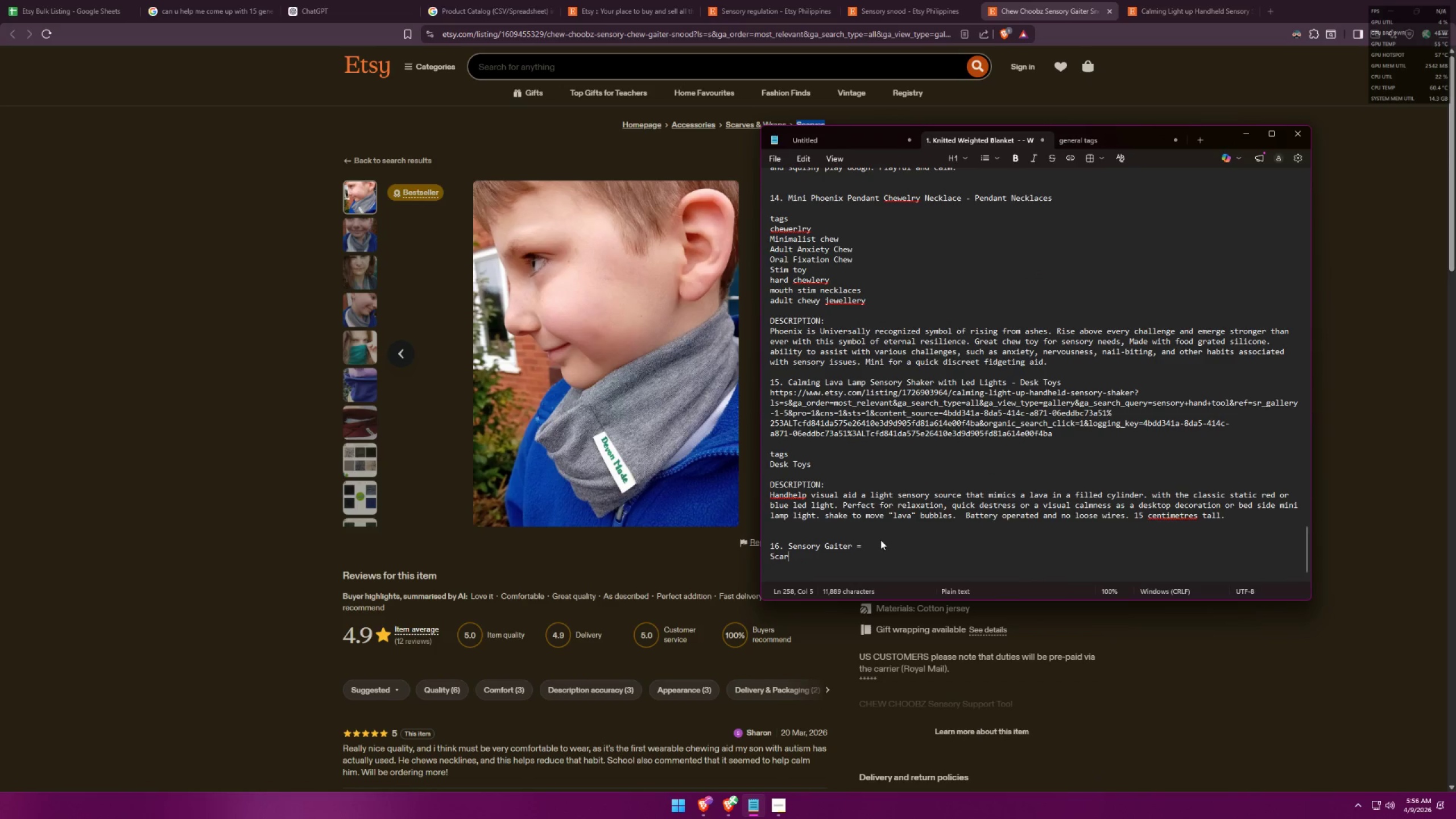 
key(Backspace)
 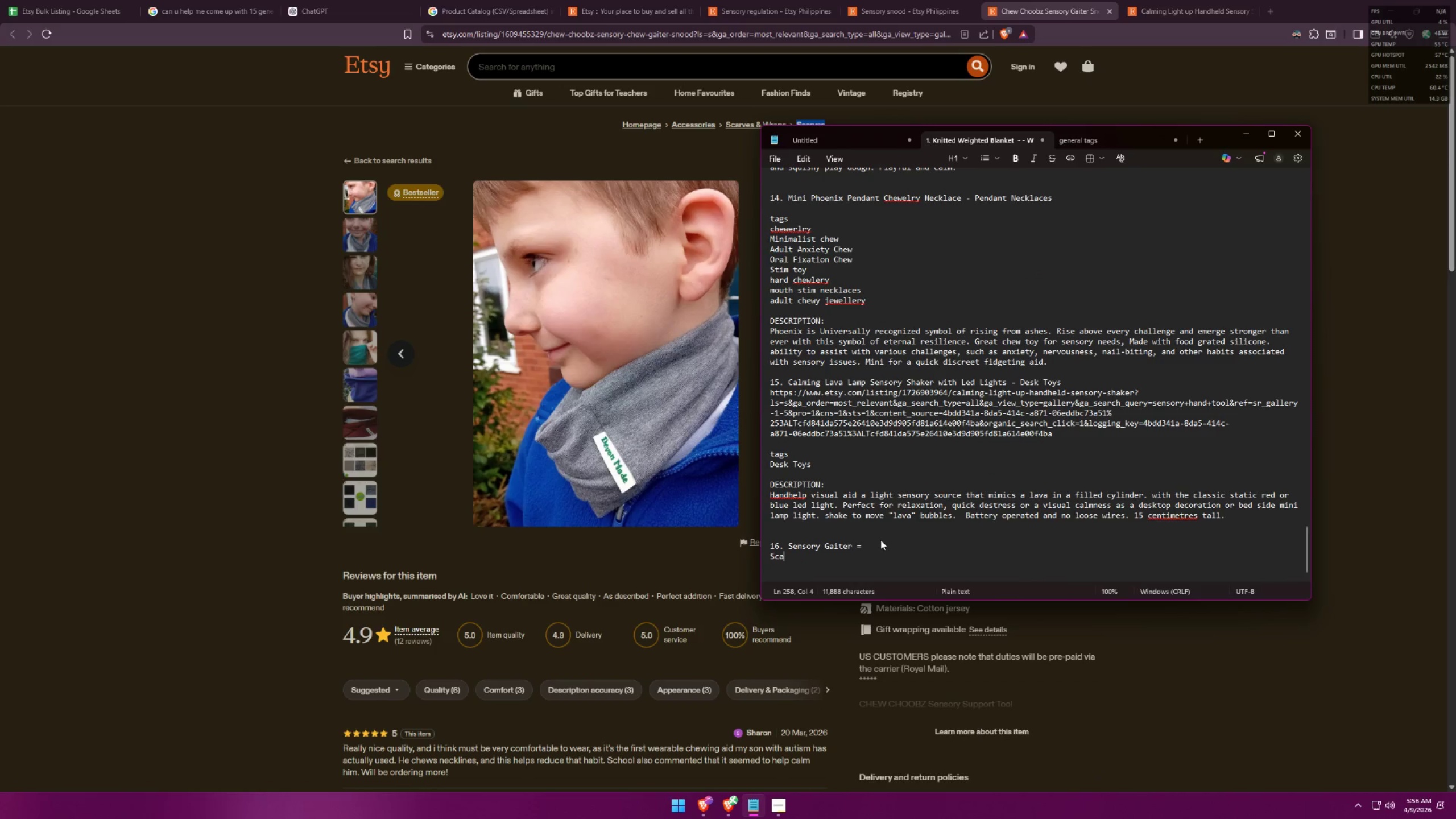 
key(Backspace)
 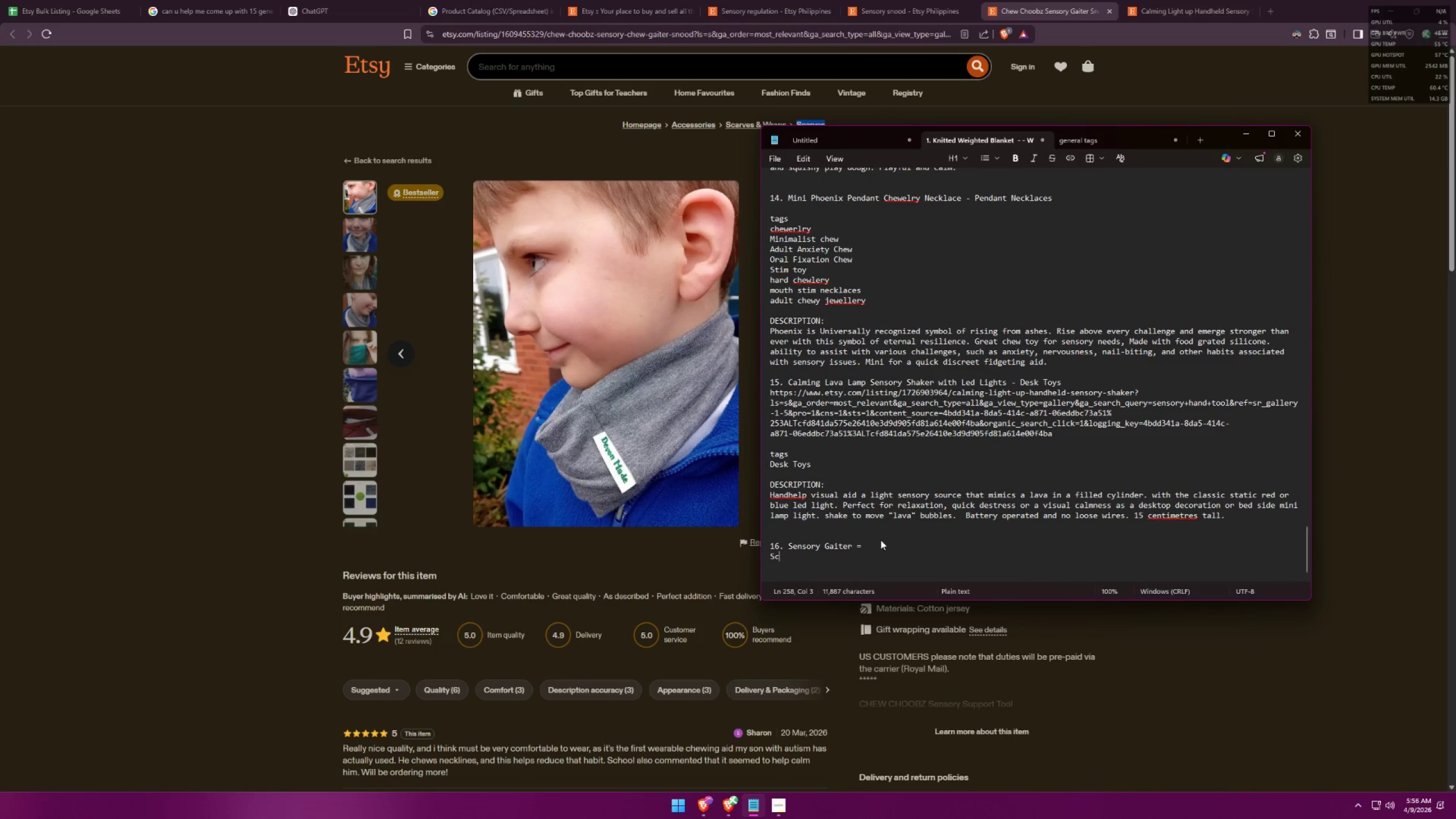 
key(Backspace)
 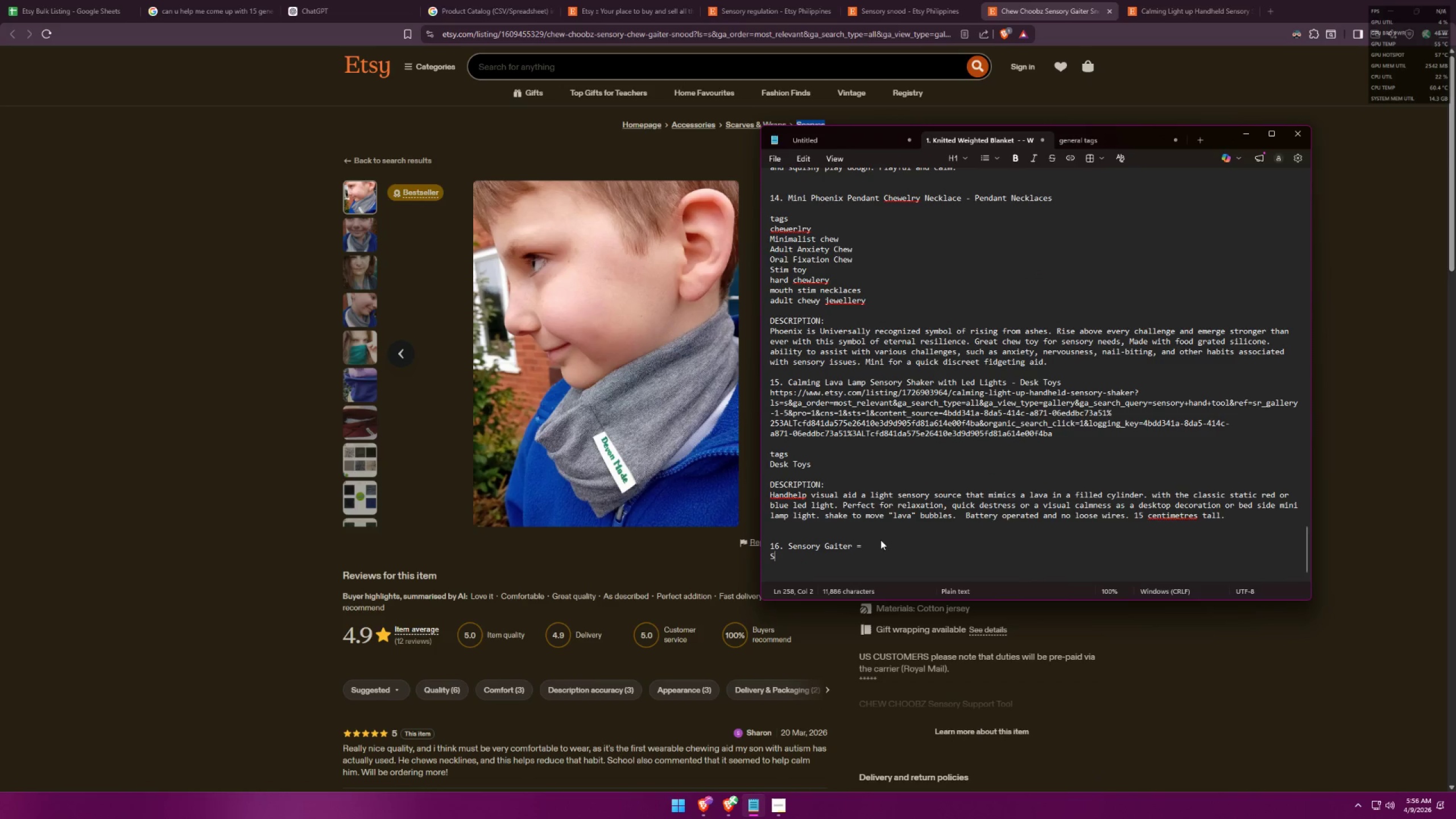 
key(Backspace)
 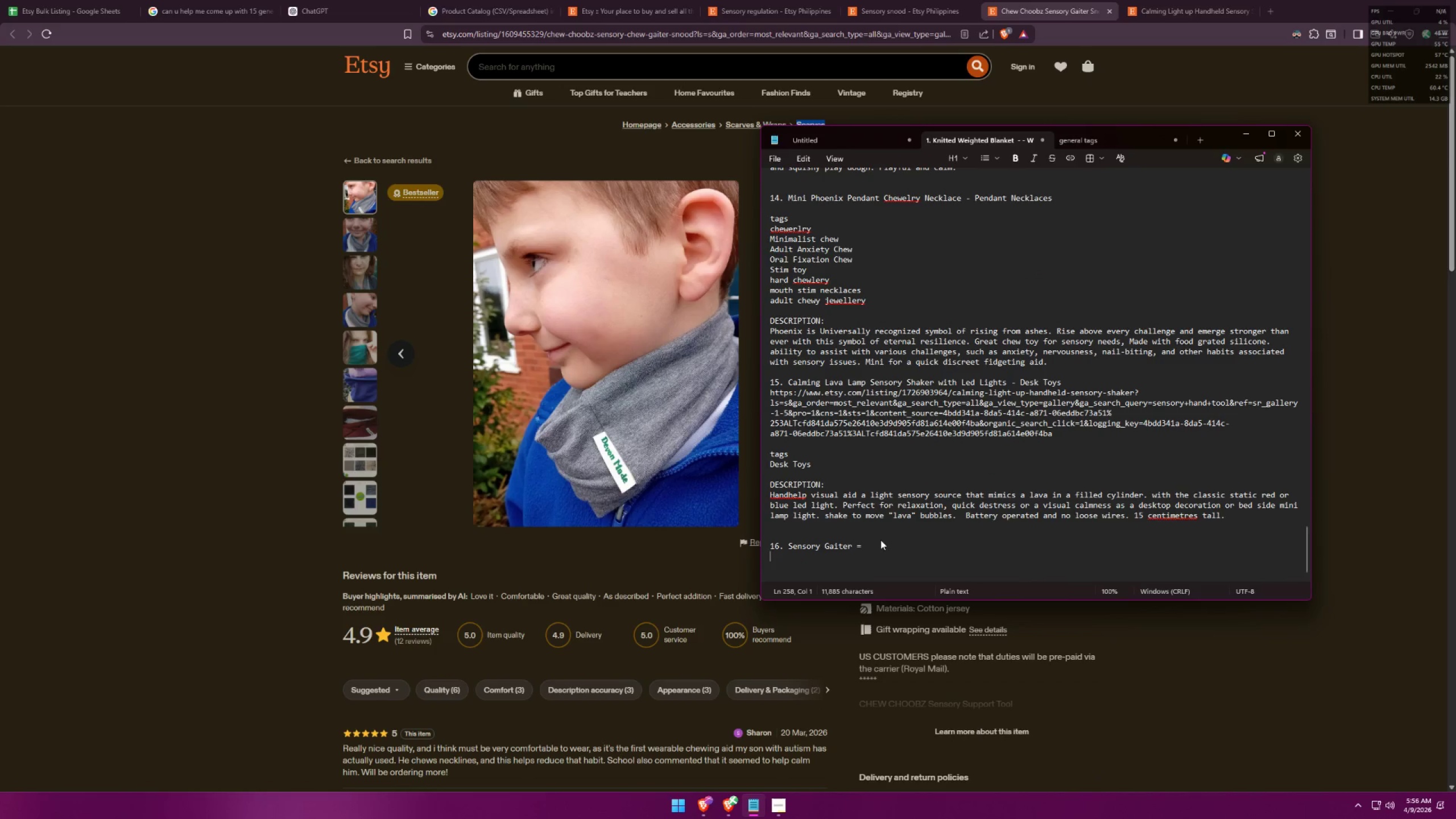 
key(Backspace)
 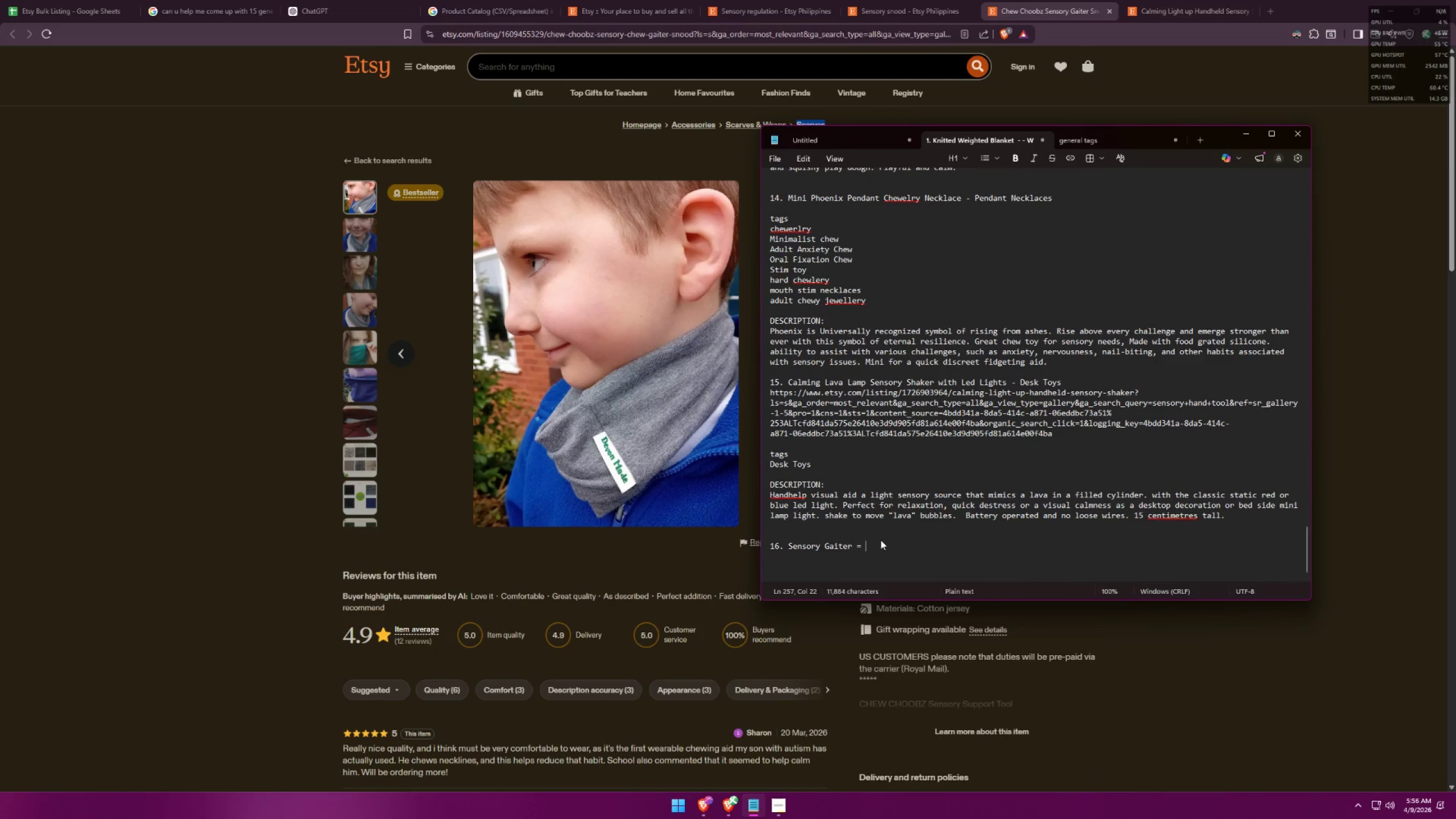 
key(Backspace)
 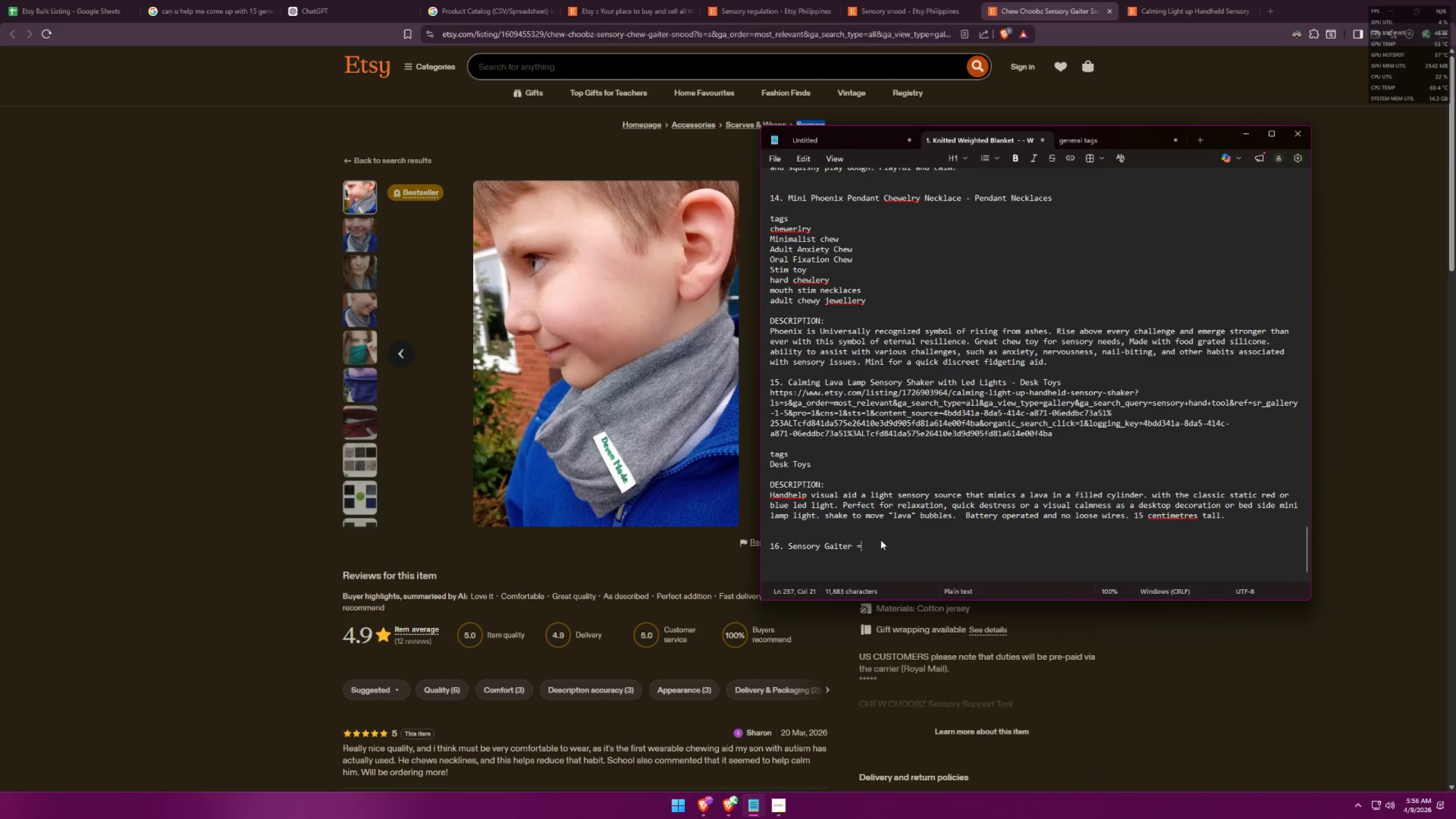 
key(Backspace)
 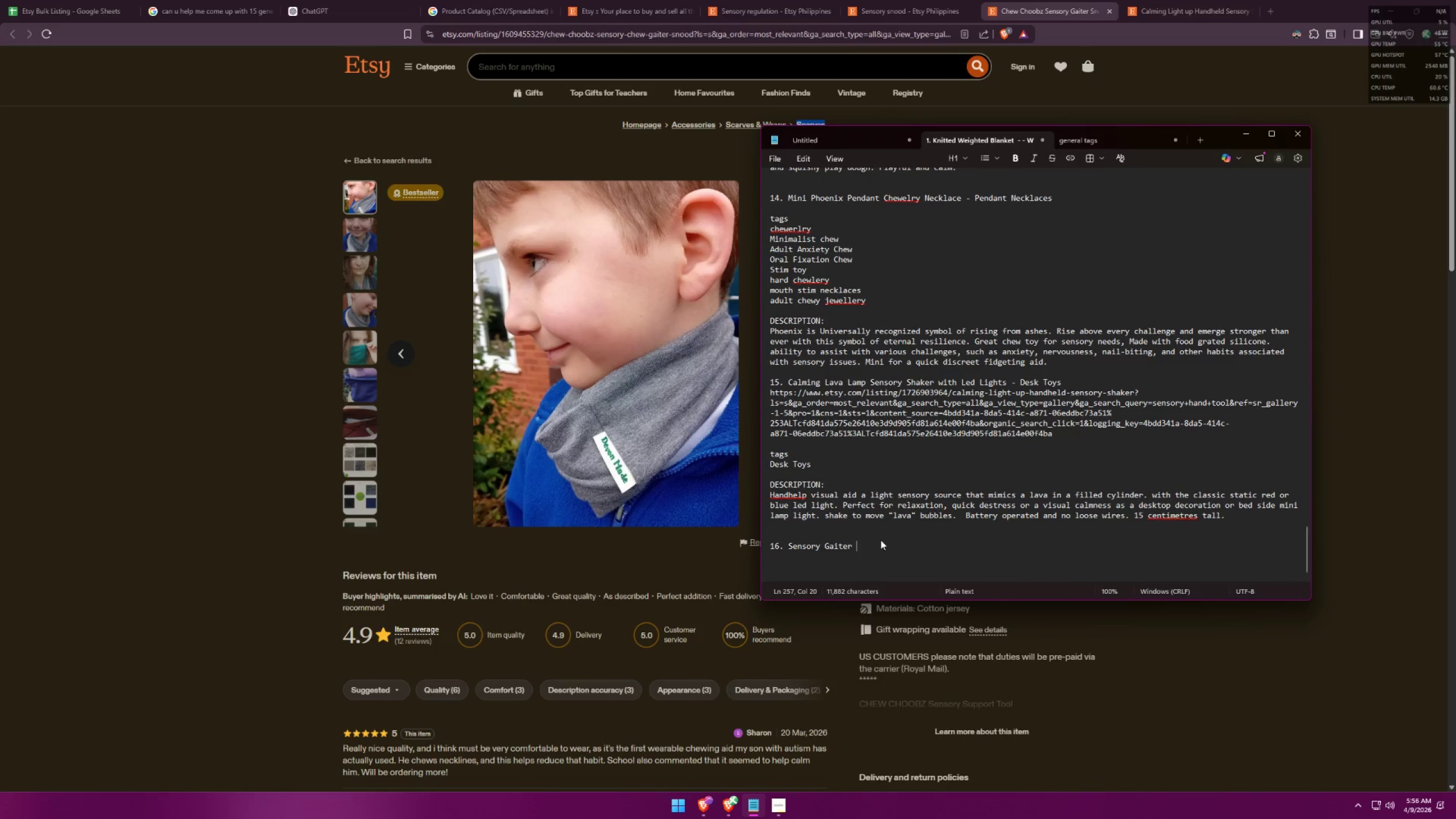 
key(Minus)
 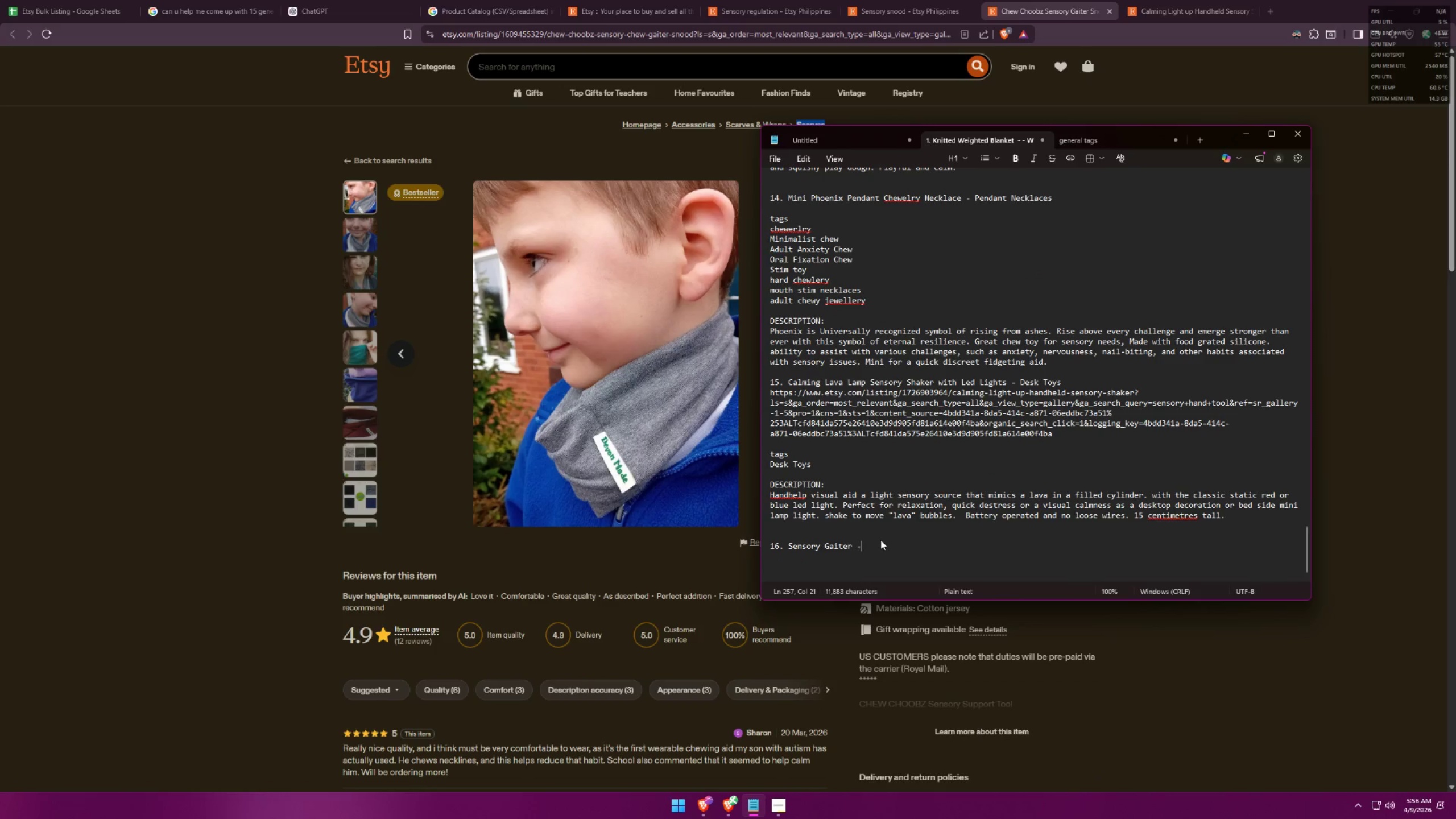 
key(Space)
 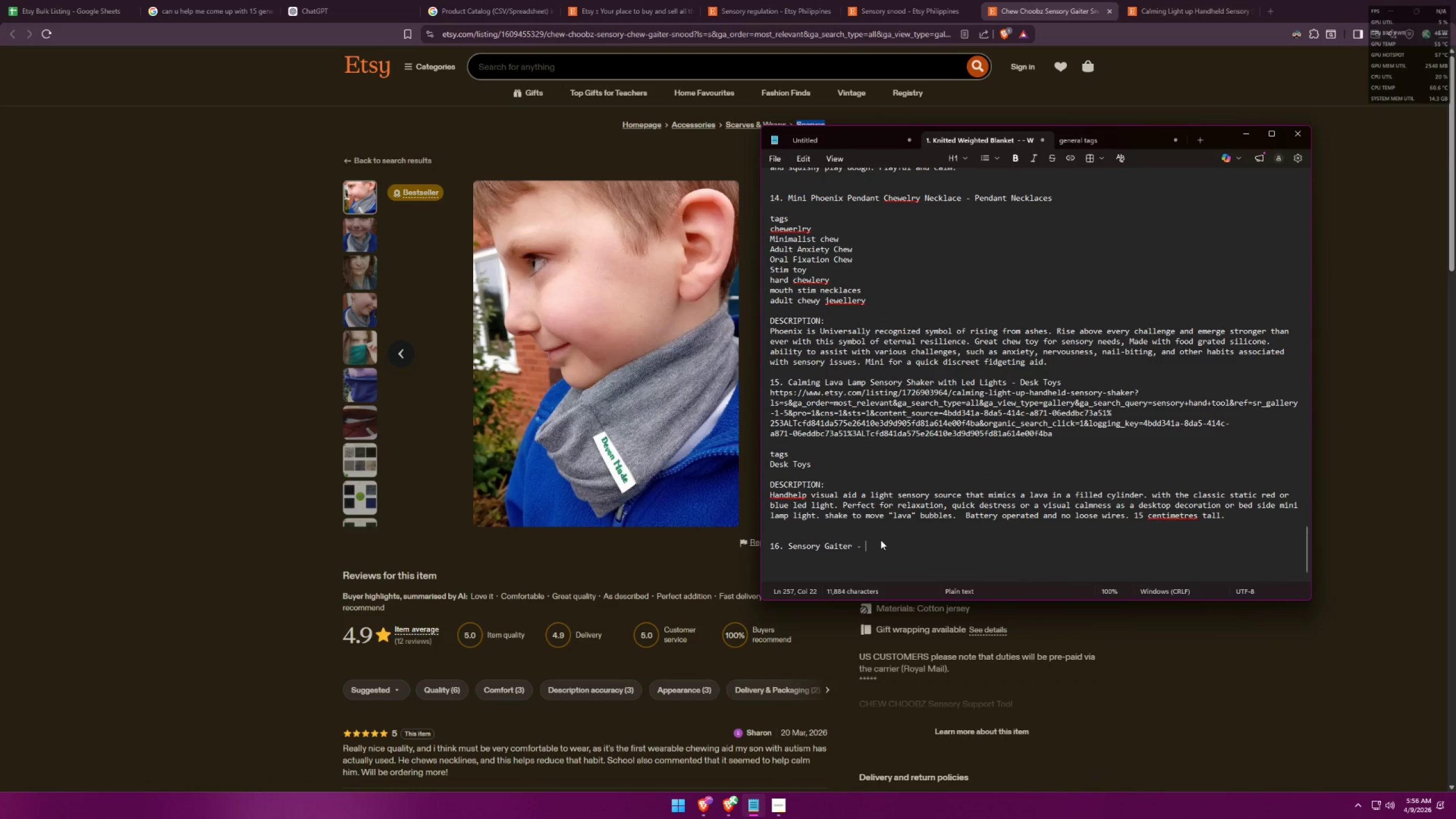 
key(Control+ControlLeft)
 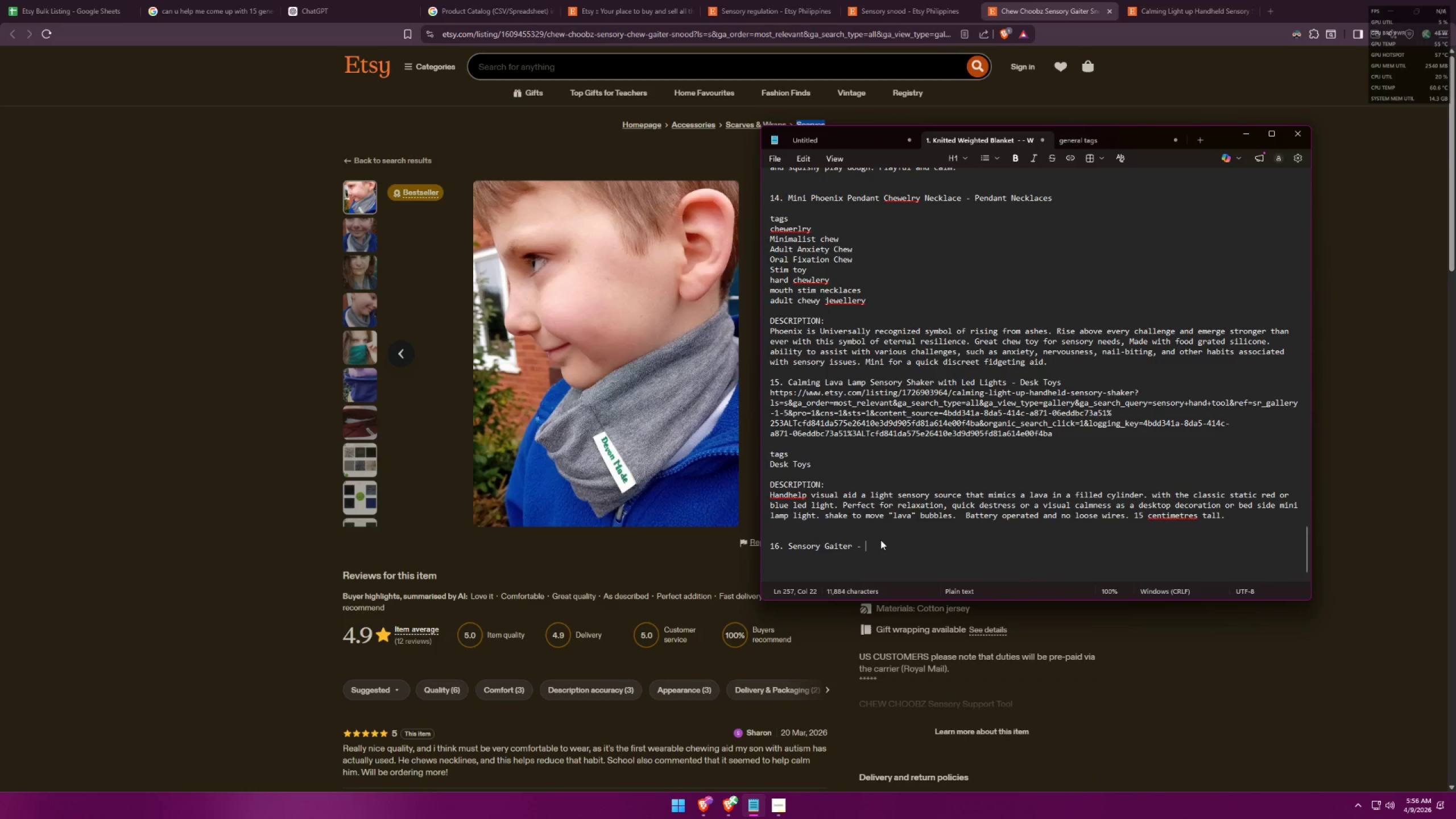 
key(V)
 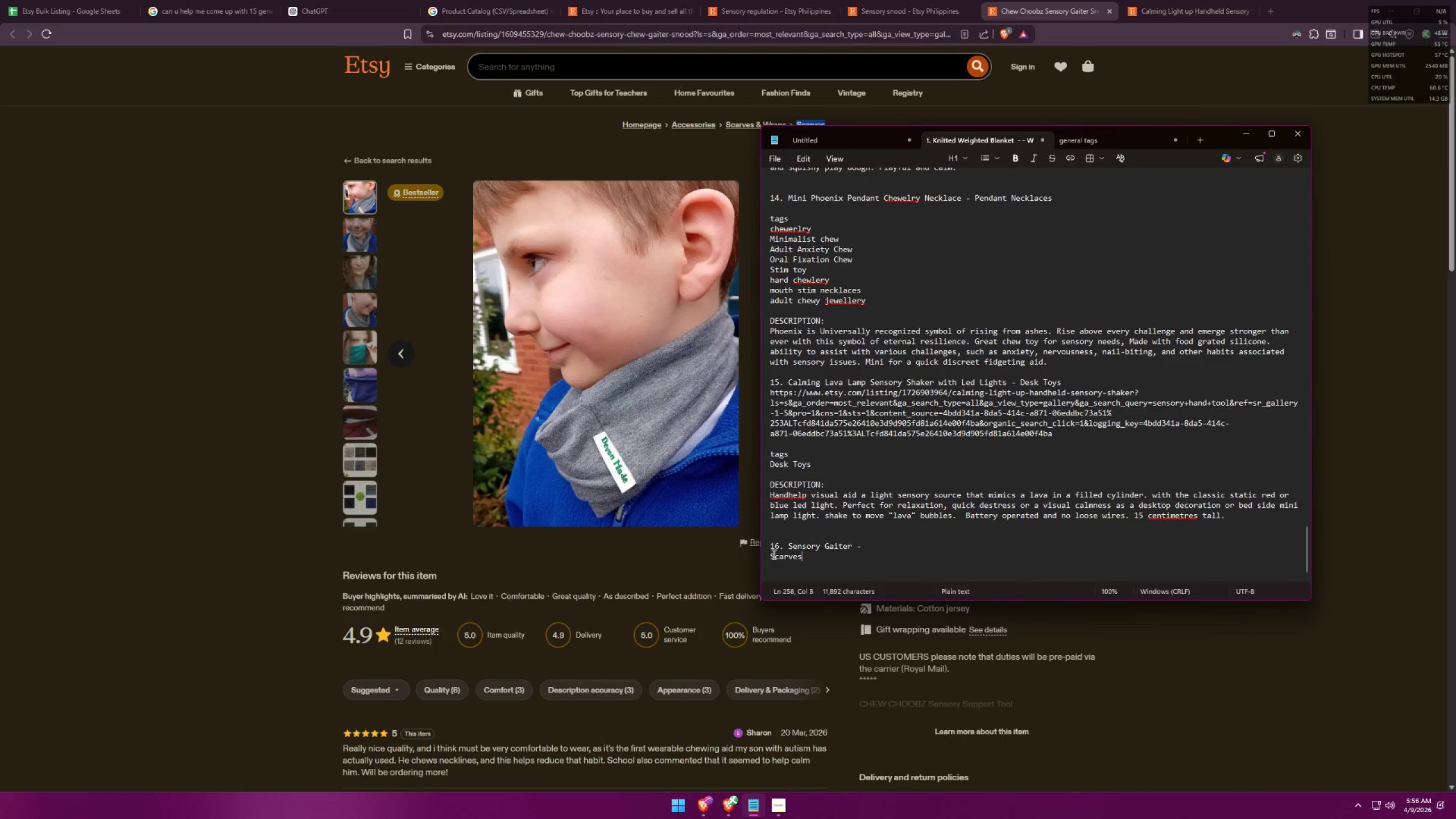 
left_click([772, 555])
 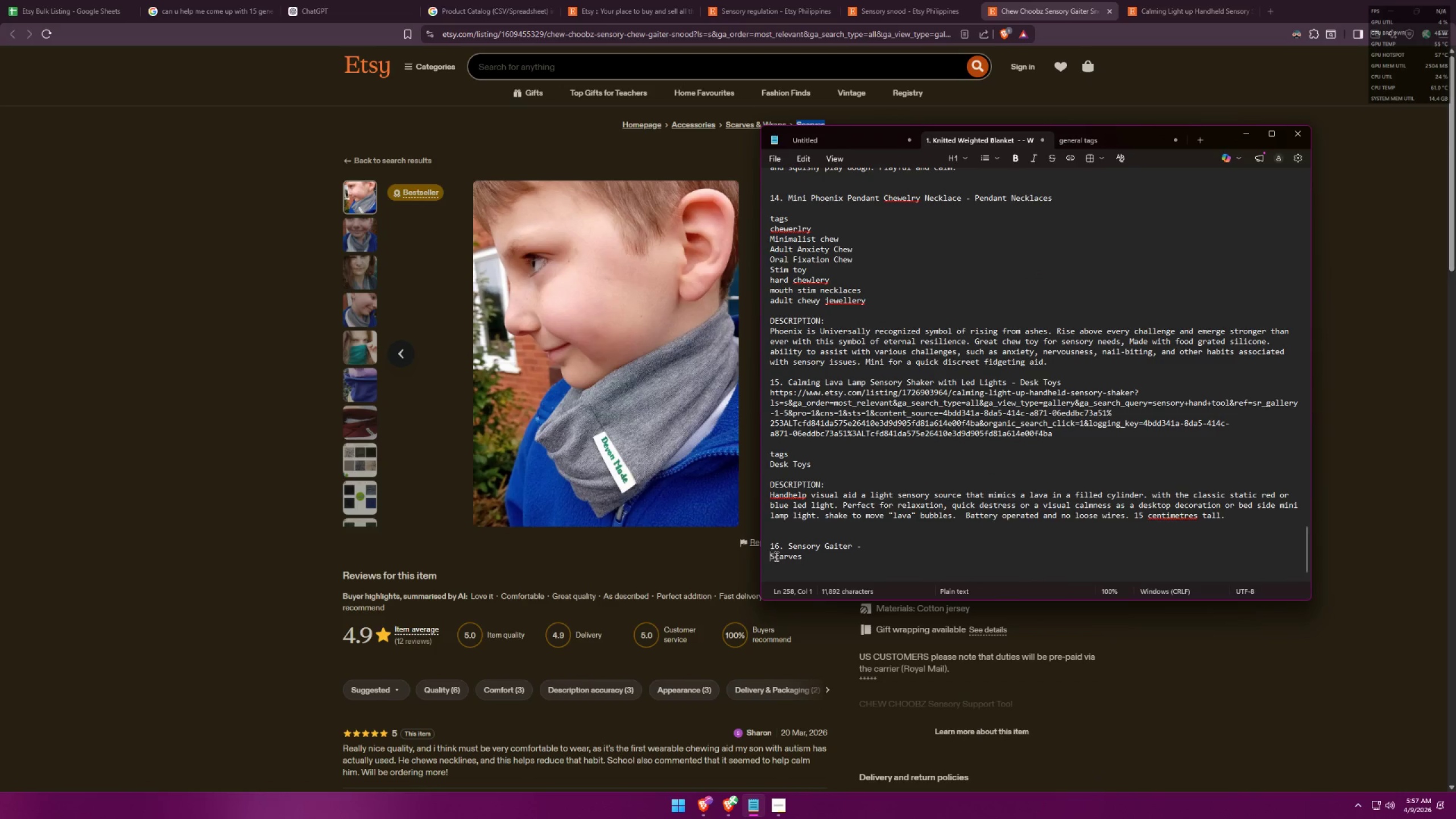 
key(Backspace)
 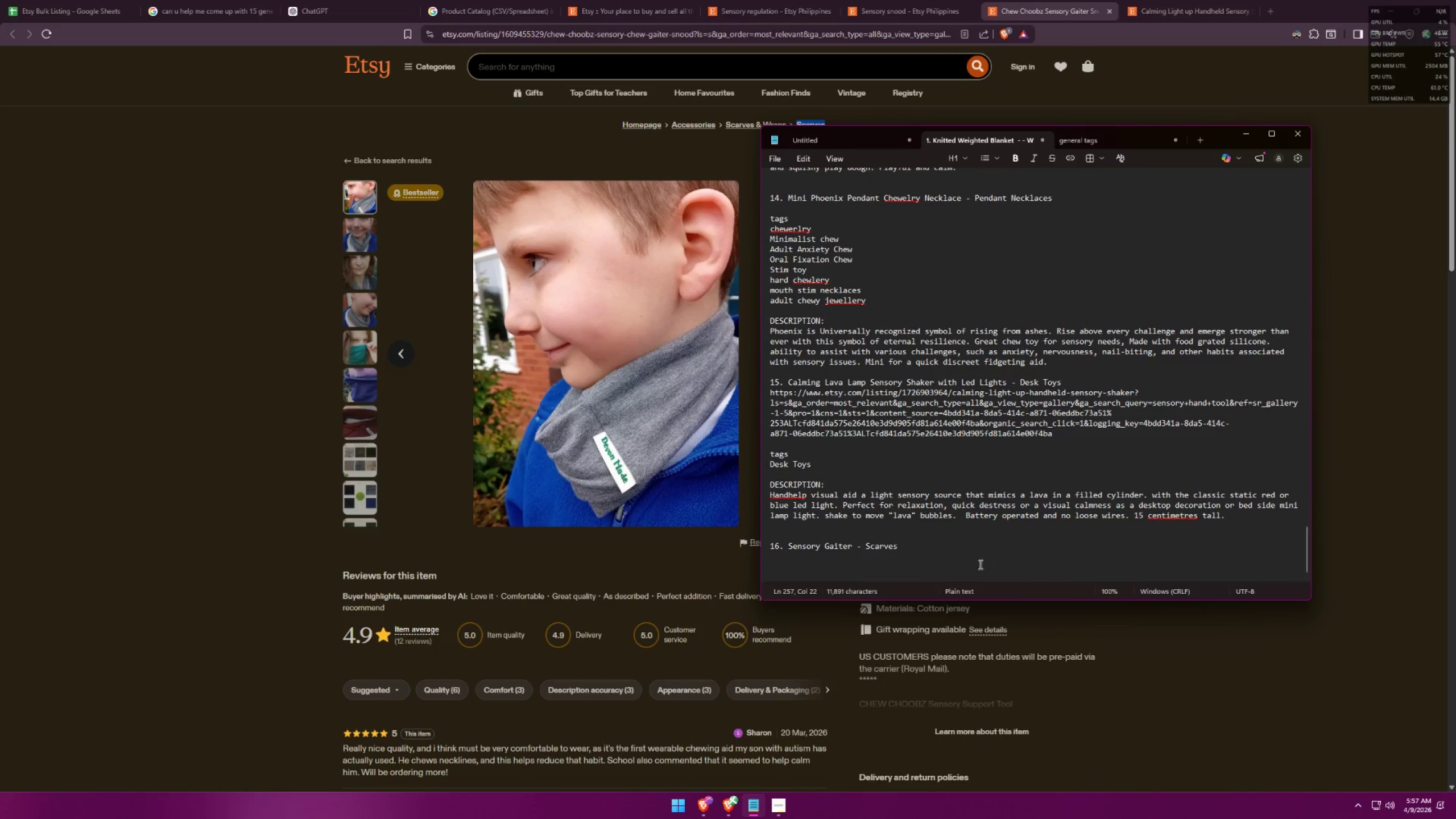 
key(Alt+AltLeft)
 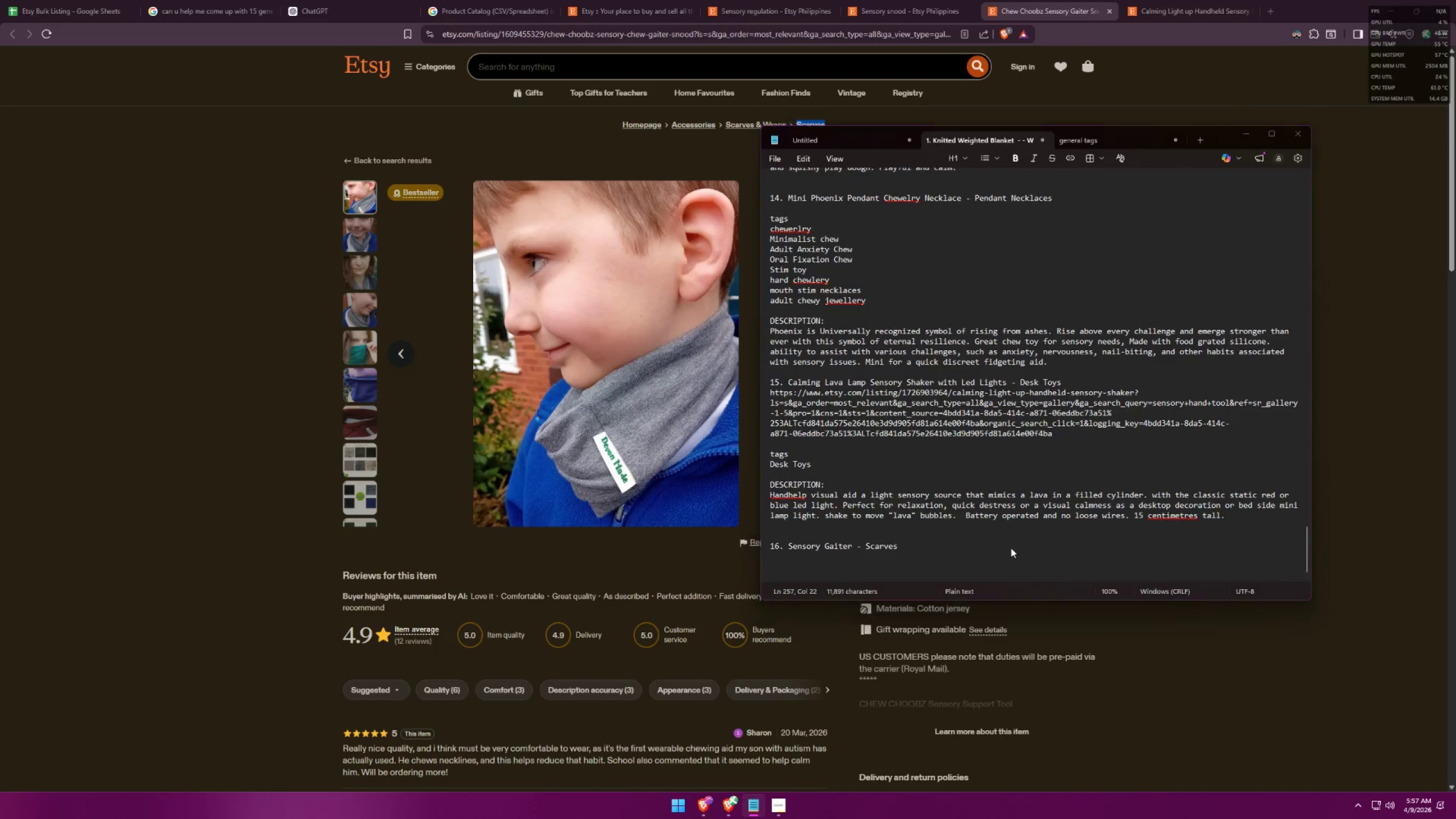 
key(Alt+Tab)